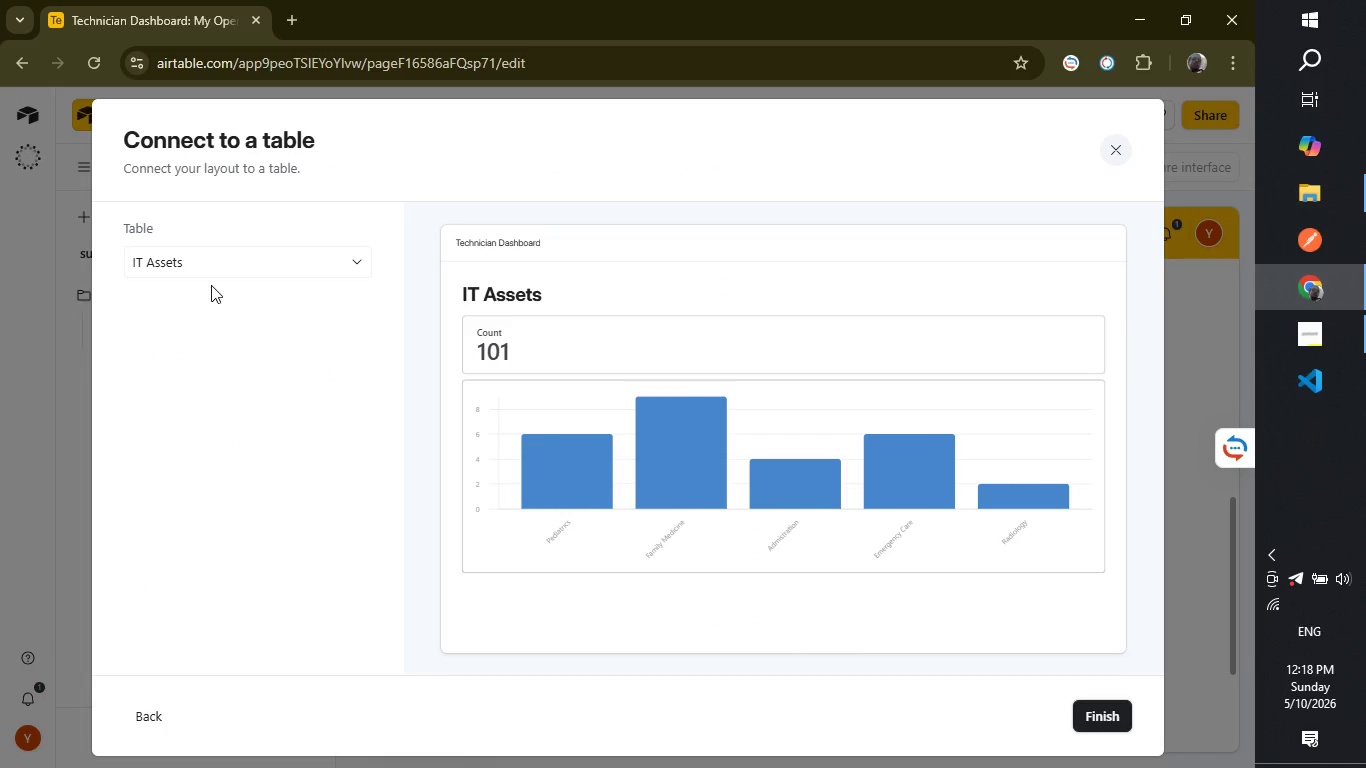 
left_click([1095, 718])
 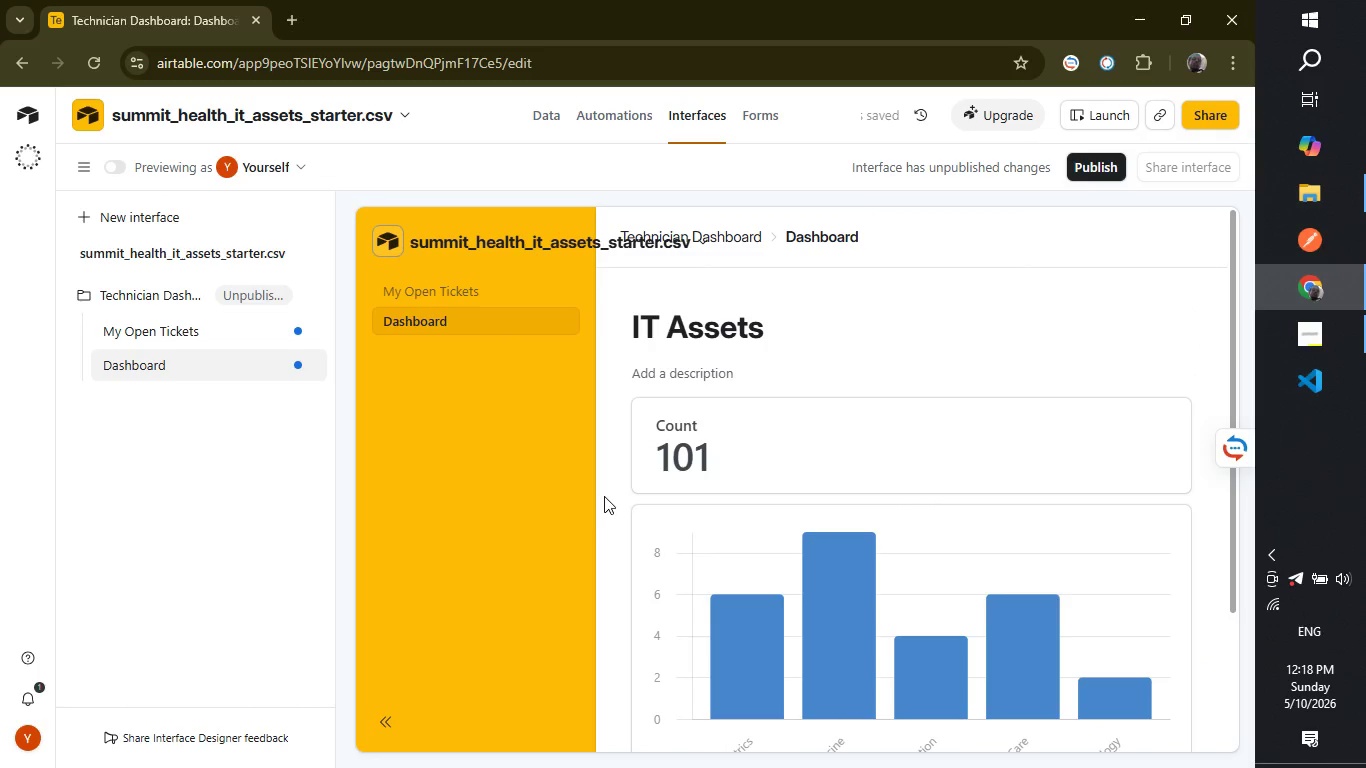 
wait(9.52)
 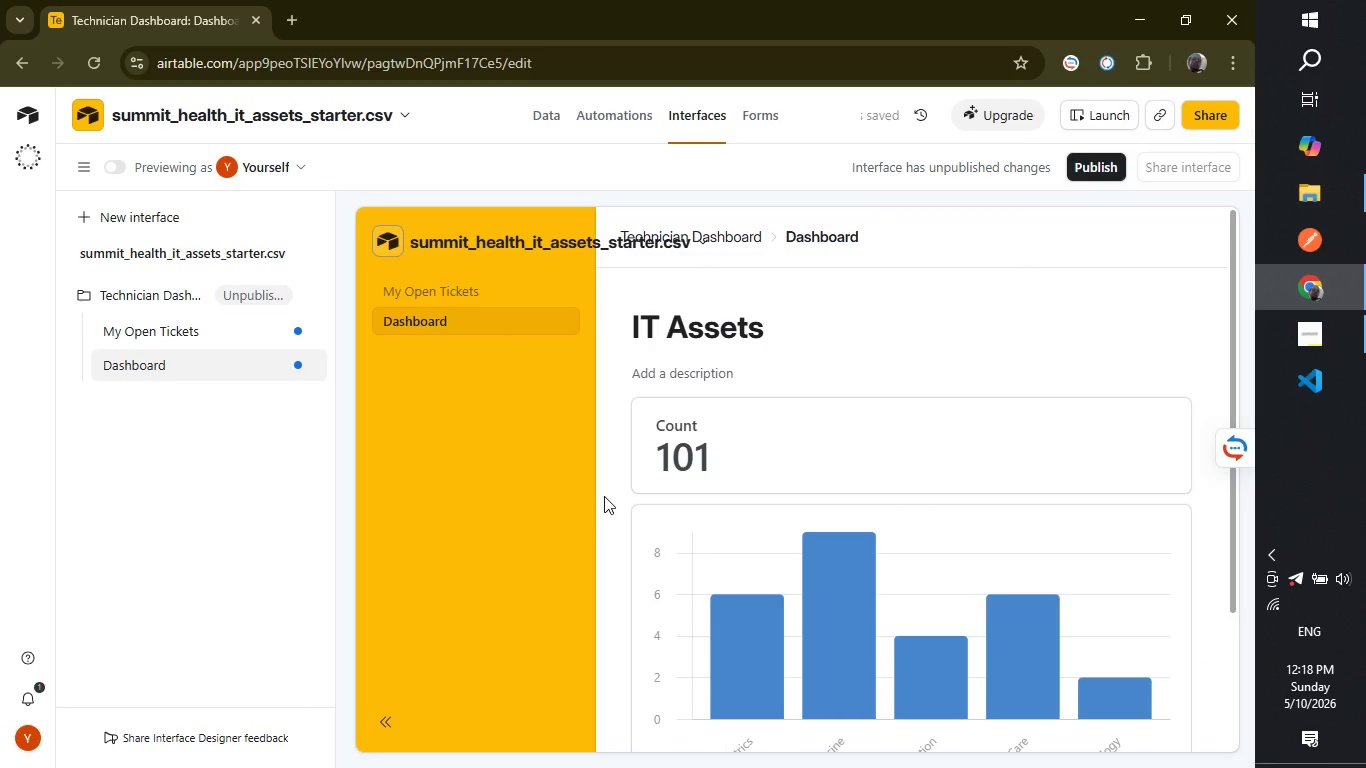 
left_click([280, 366])
 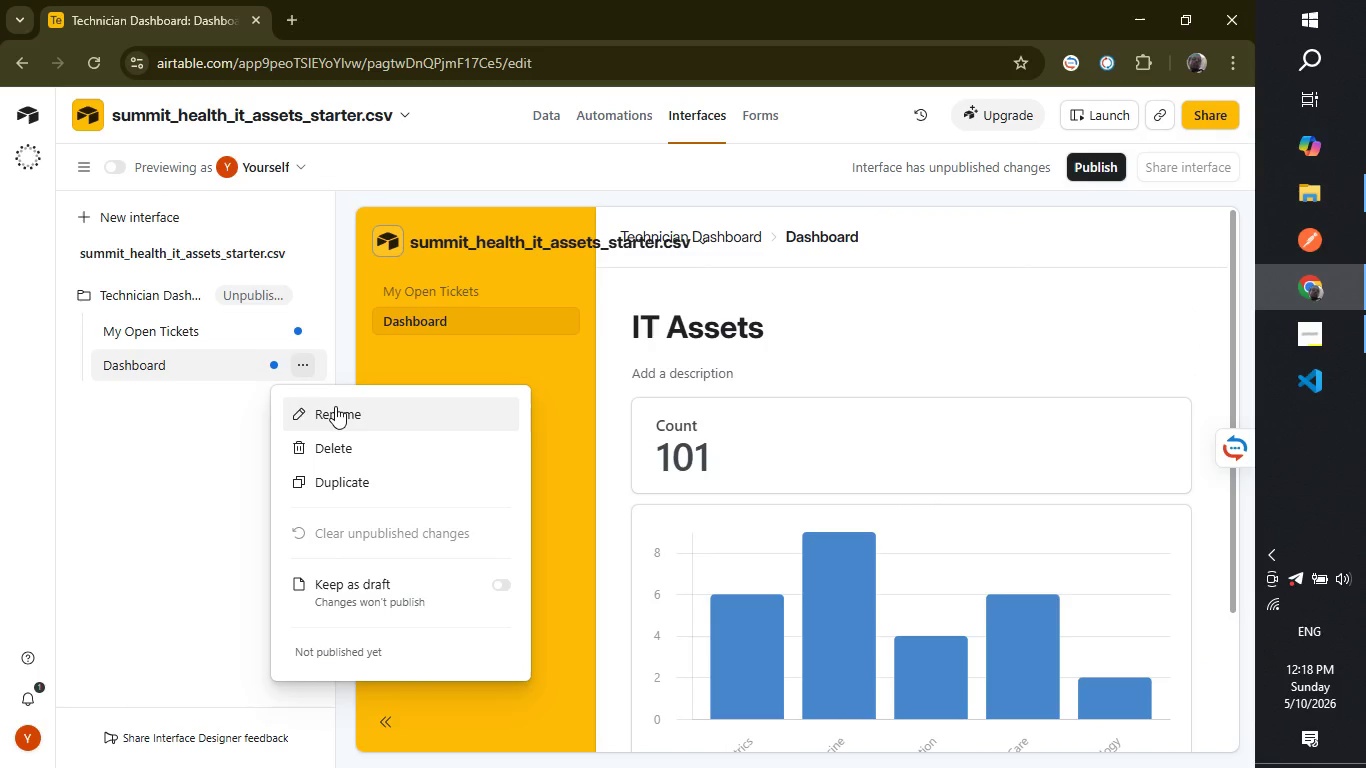 
left_click([335, 406])
 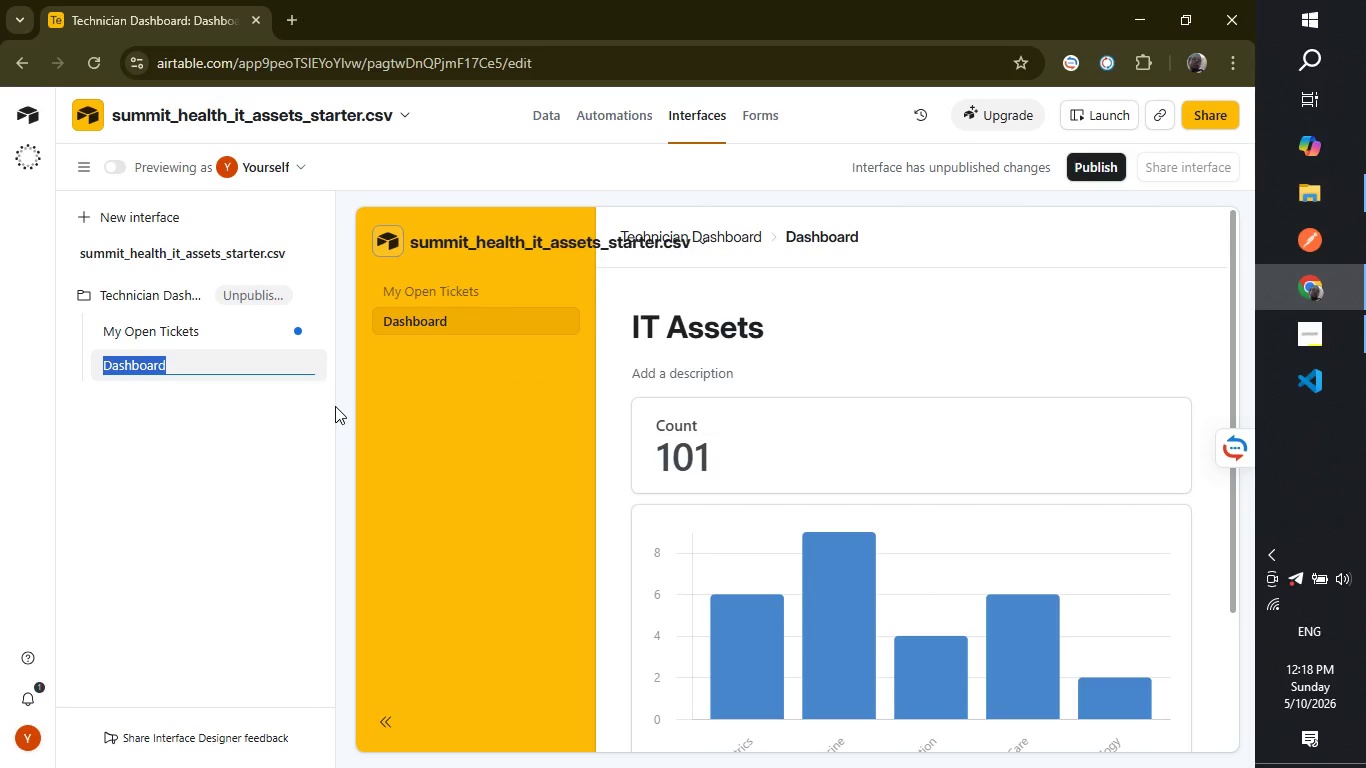 
type(Clinic Operaito)
key(Backspace)
key(Backspace)
key(Backspace)
type(tions)
 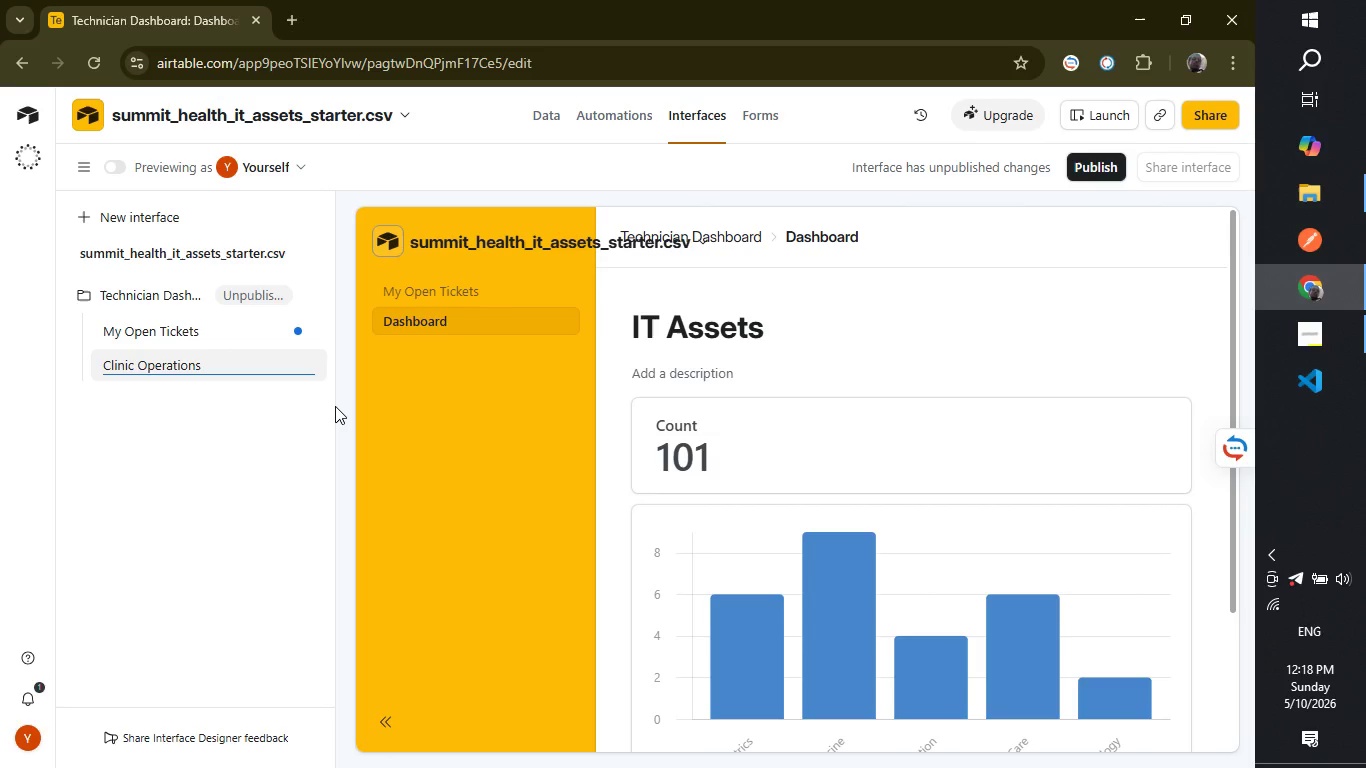 
key(Enter)
 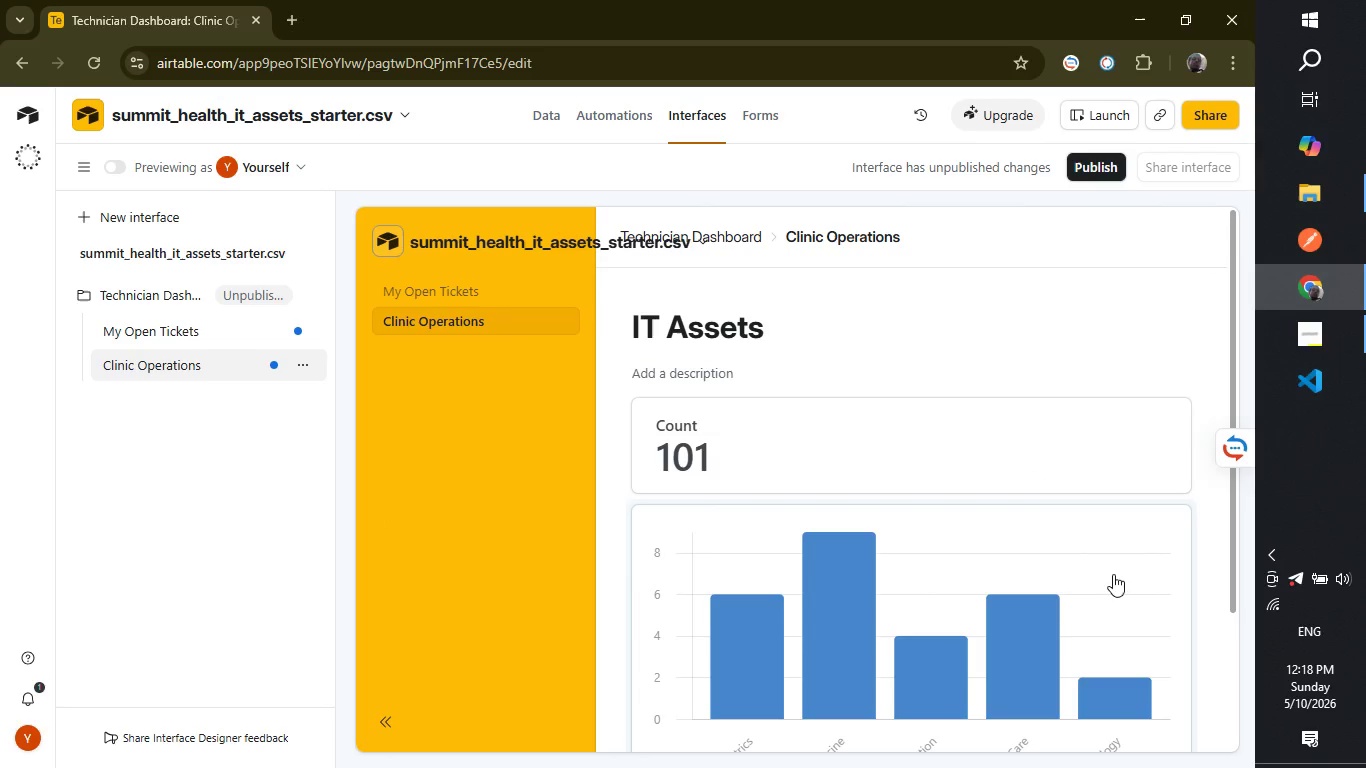 
wait(18.5)
 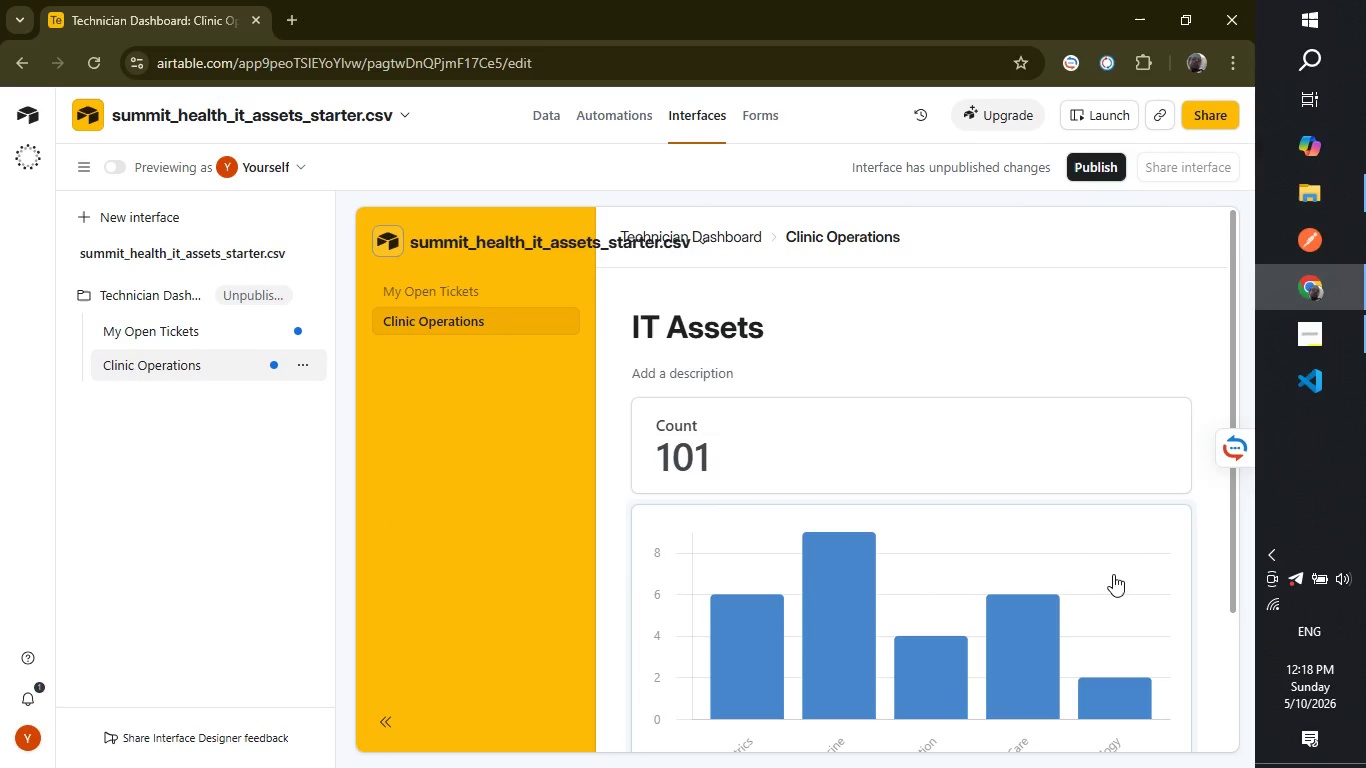 
left_click([731, 644])
 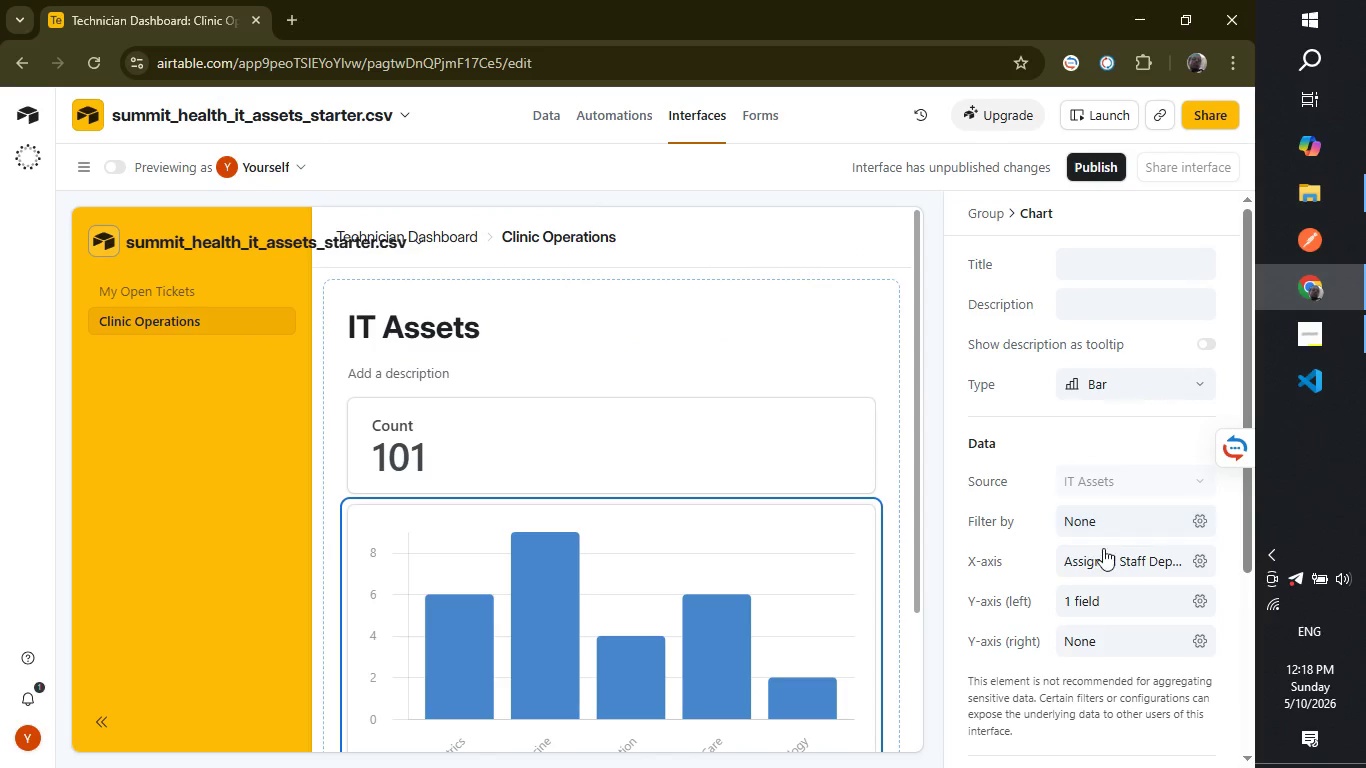 
wait(8.94)
 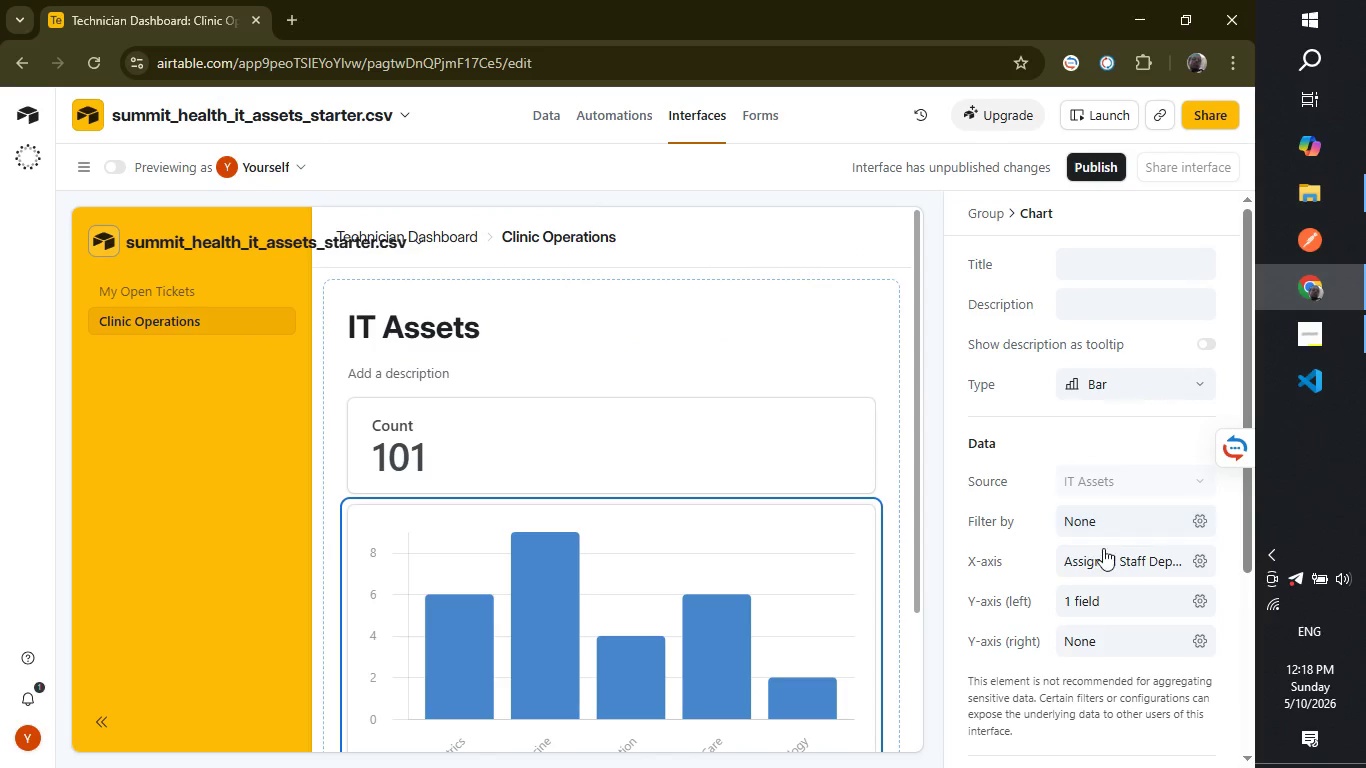 
left_click([1145, 561])
 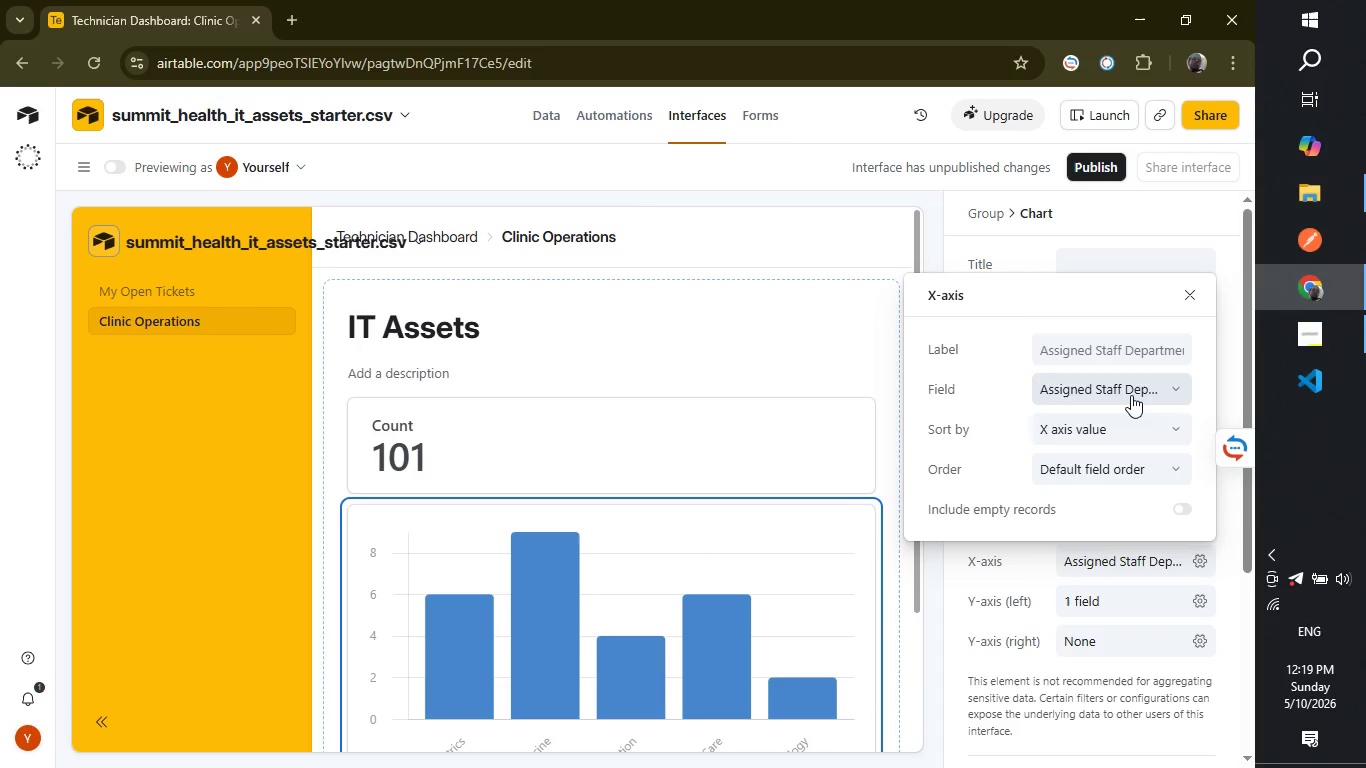 
left_click([1148, 394])
 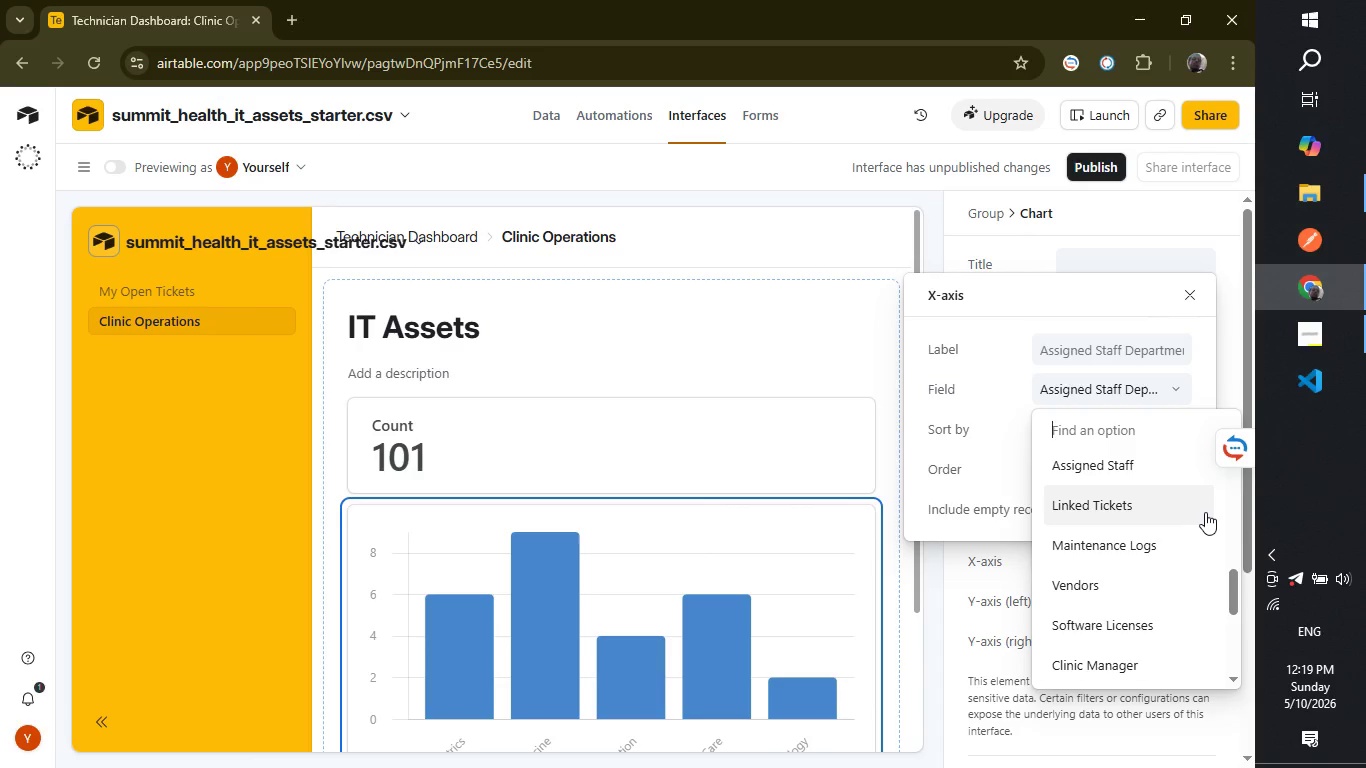 
wait(7.06)
 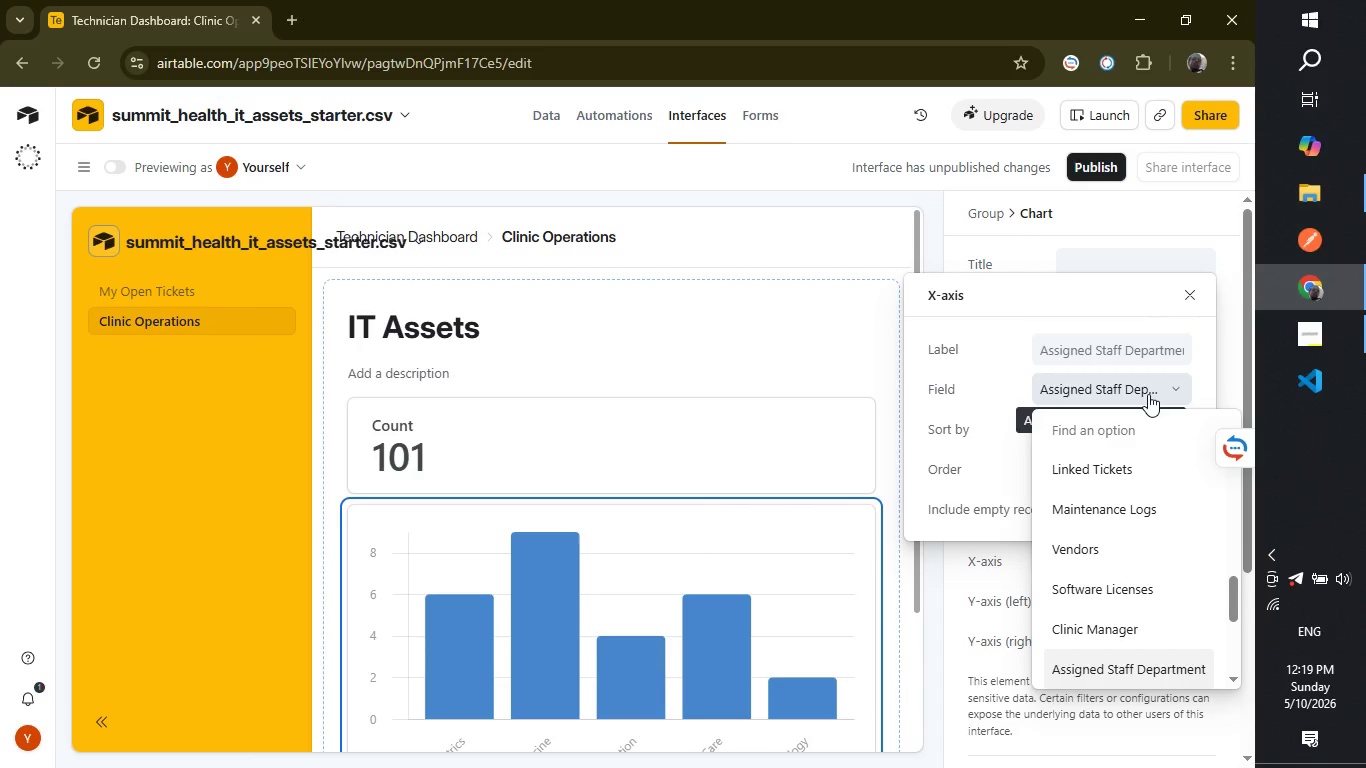 
left_click_drag(start_coordinate=[1236, 579], to_coordinate=[1224, 379])
 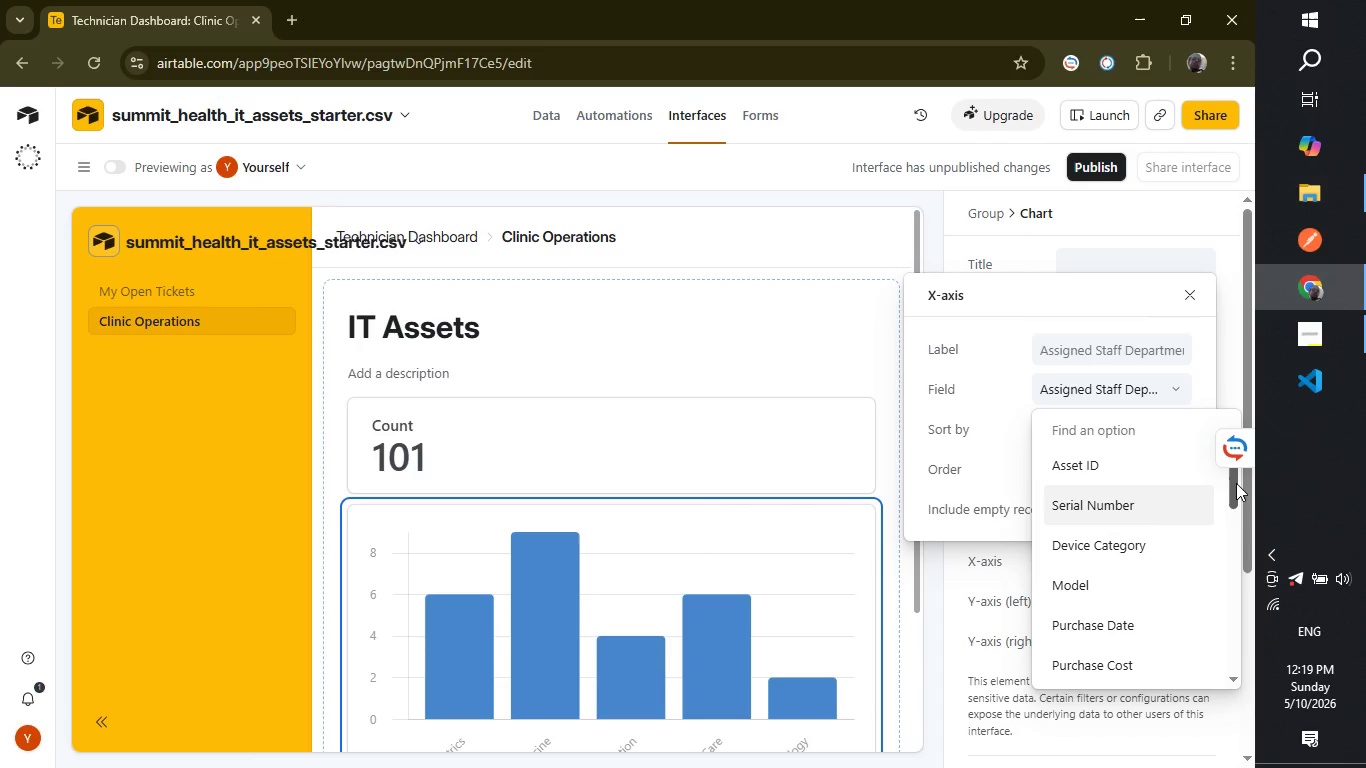 
left_click_drag(start_coordinate=[1235, 483], to_coordinate=[1236, 510])
 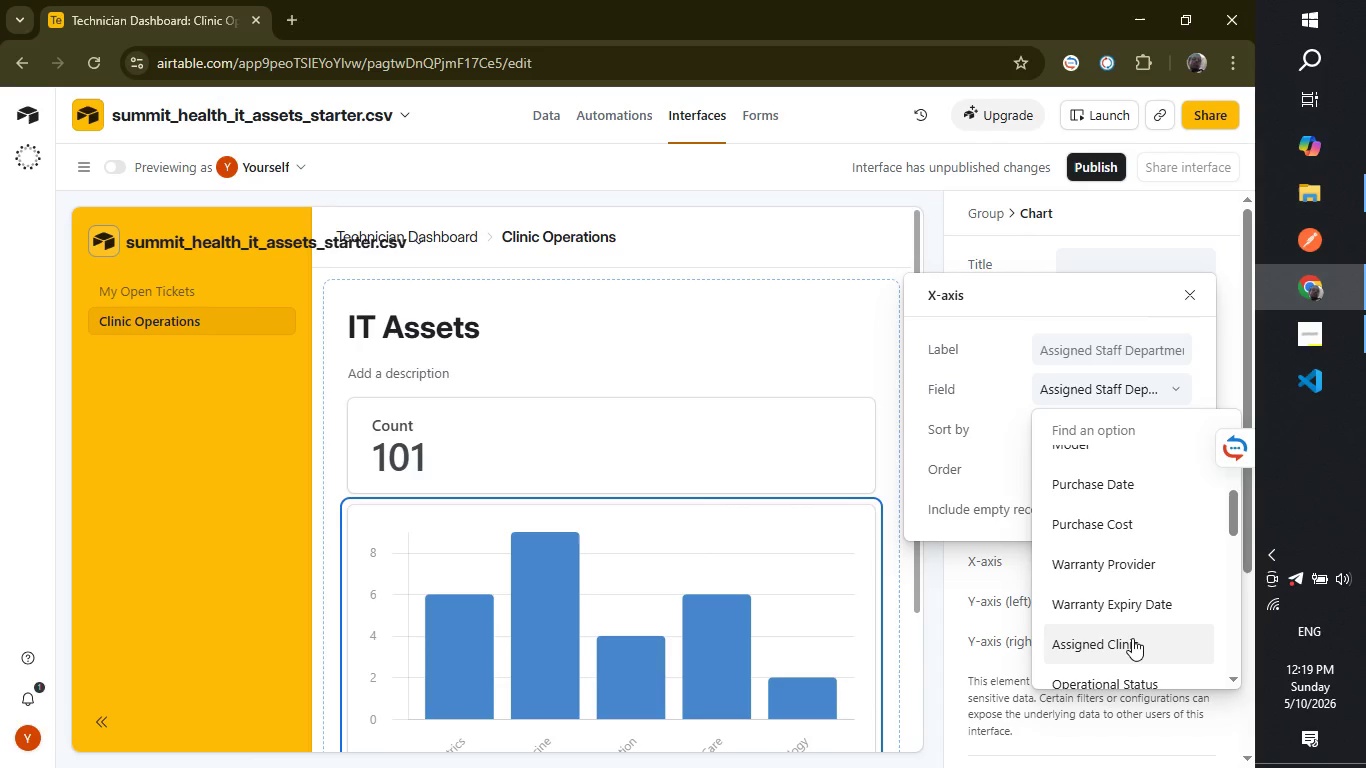 
left_click([1132, 638])
 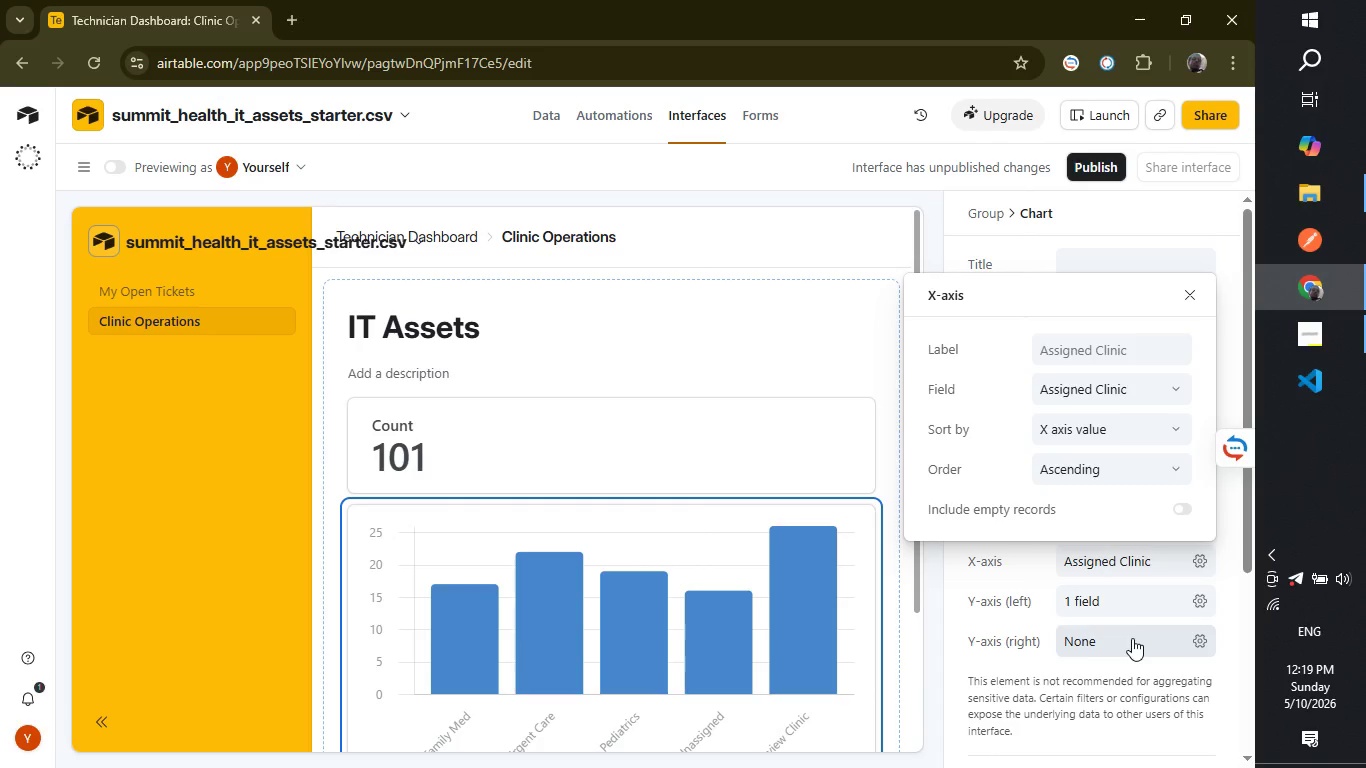 
wait(14.53)
 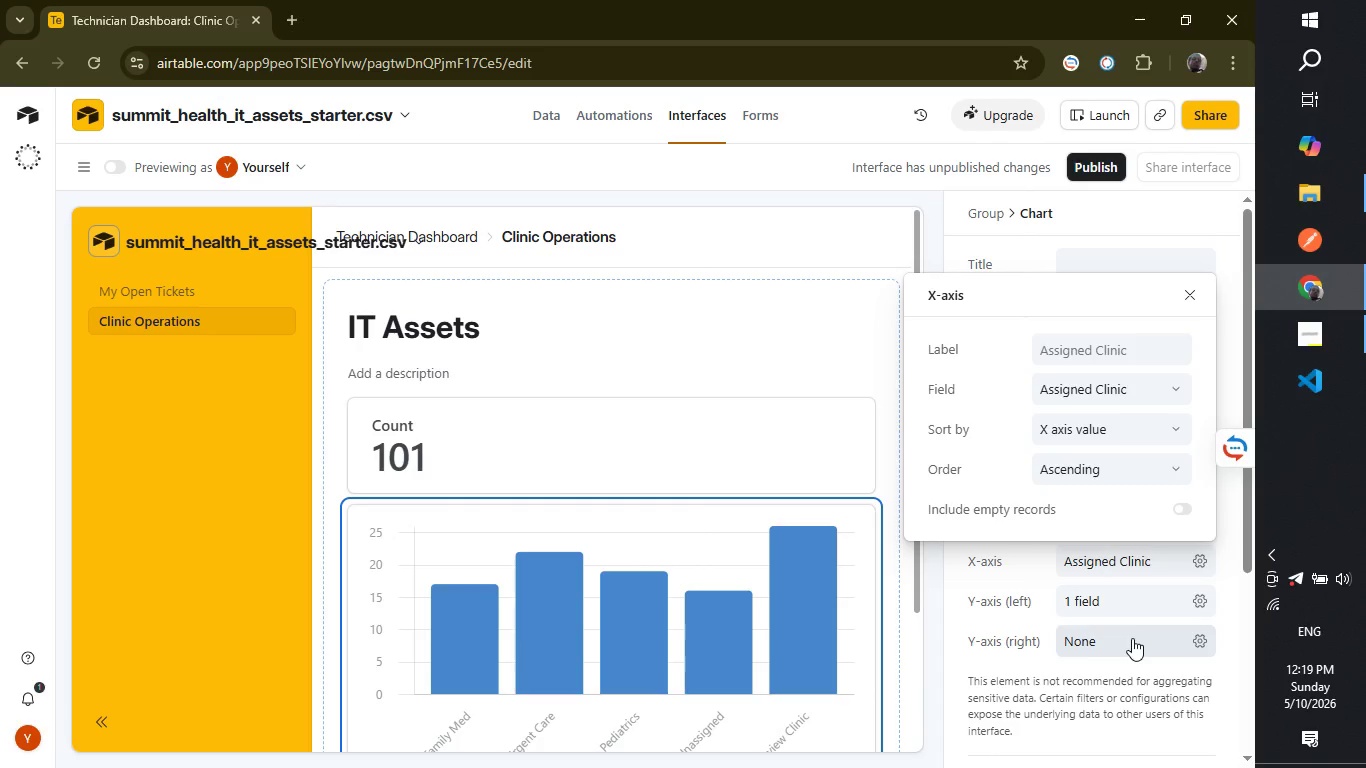 
left_click([1097, 267])
 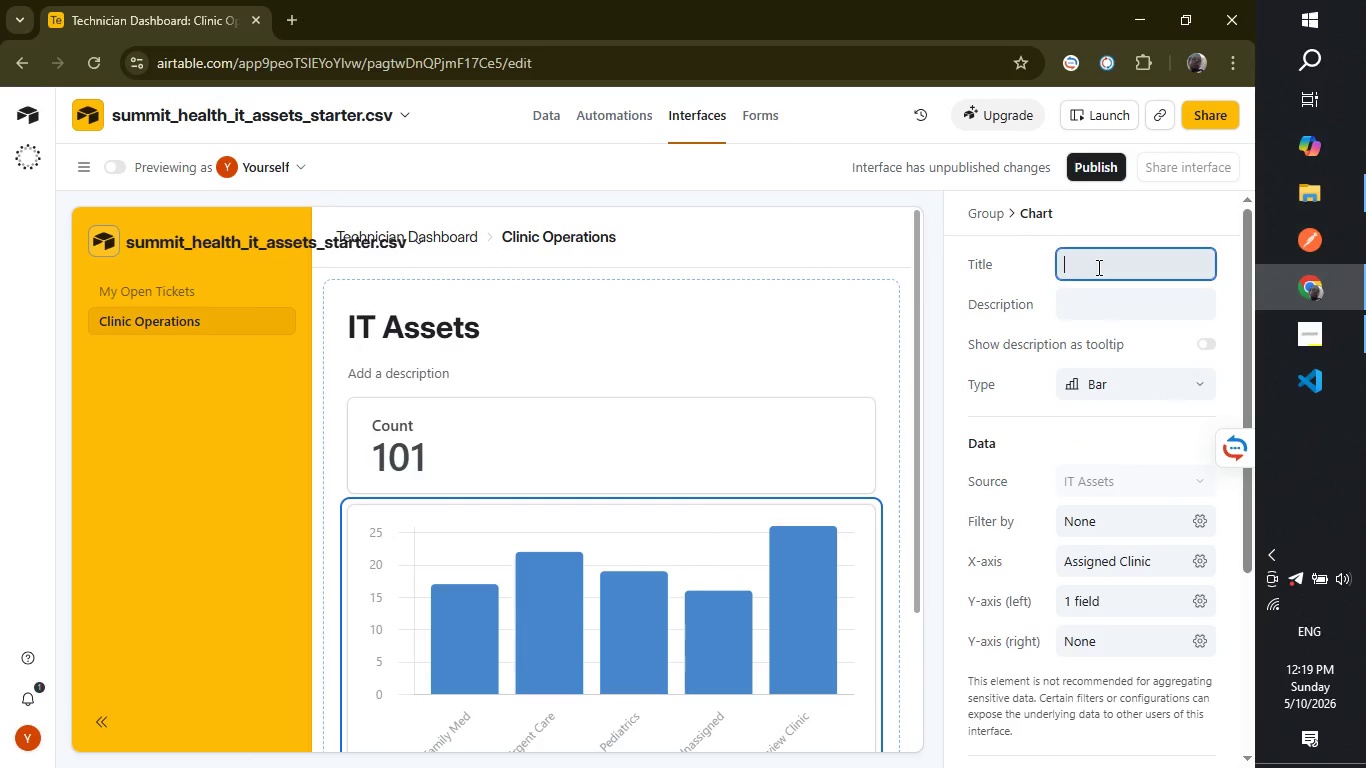 
left_click([1097, 267])
 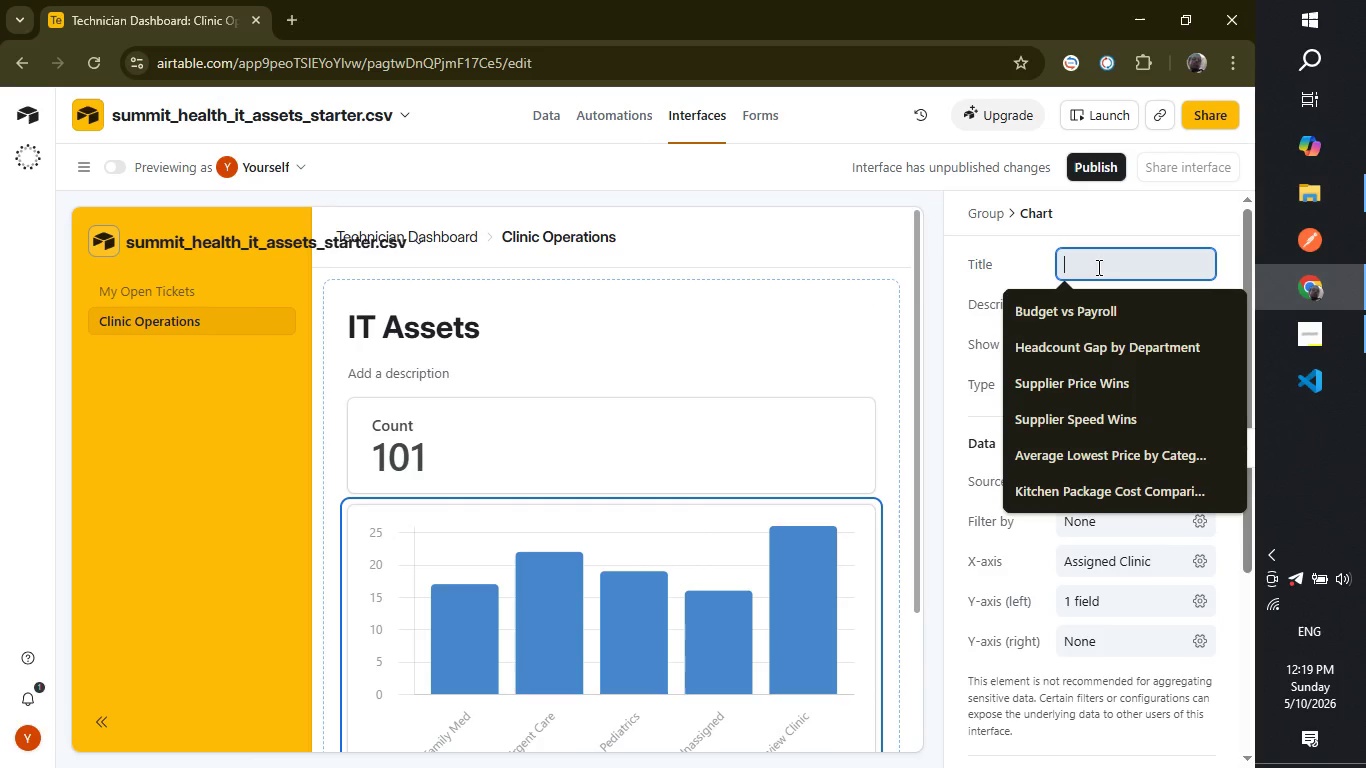 
type(Assets by Cli)
 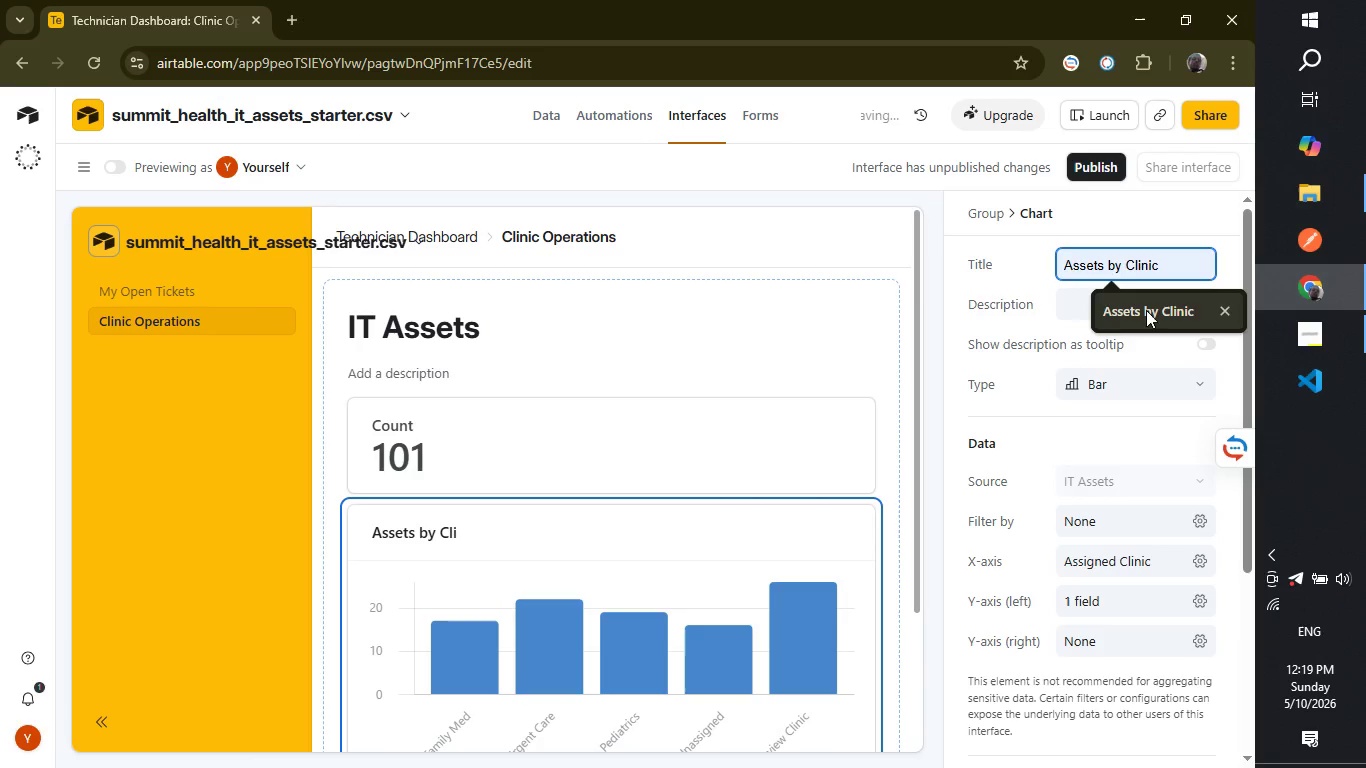 
left_click([1147, 312])
 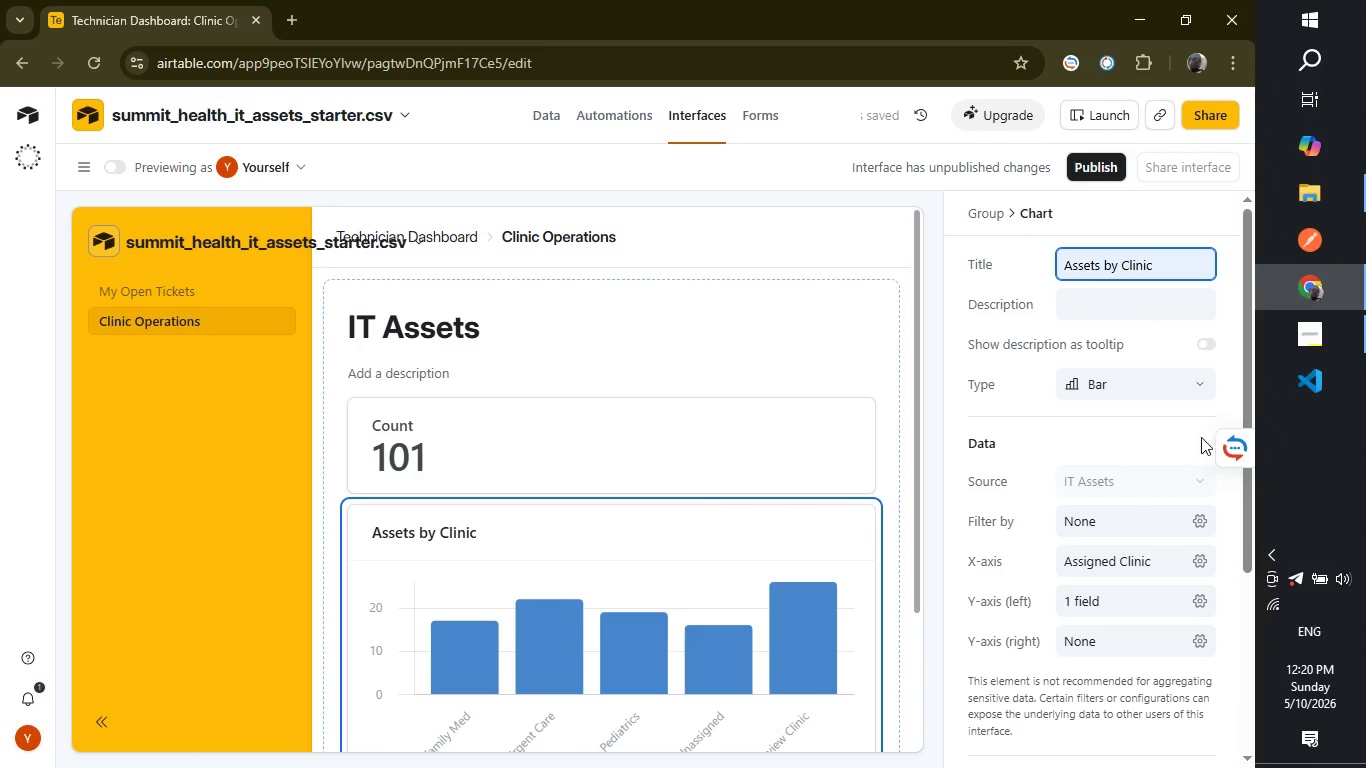 
left_click([1305, 341])